 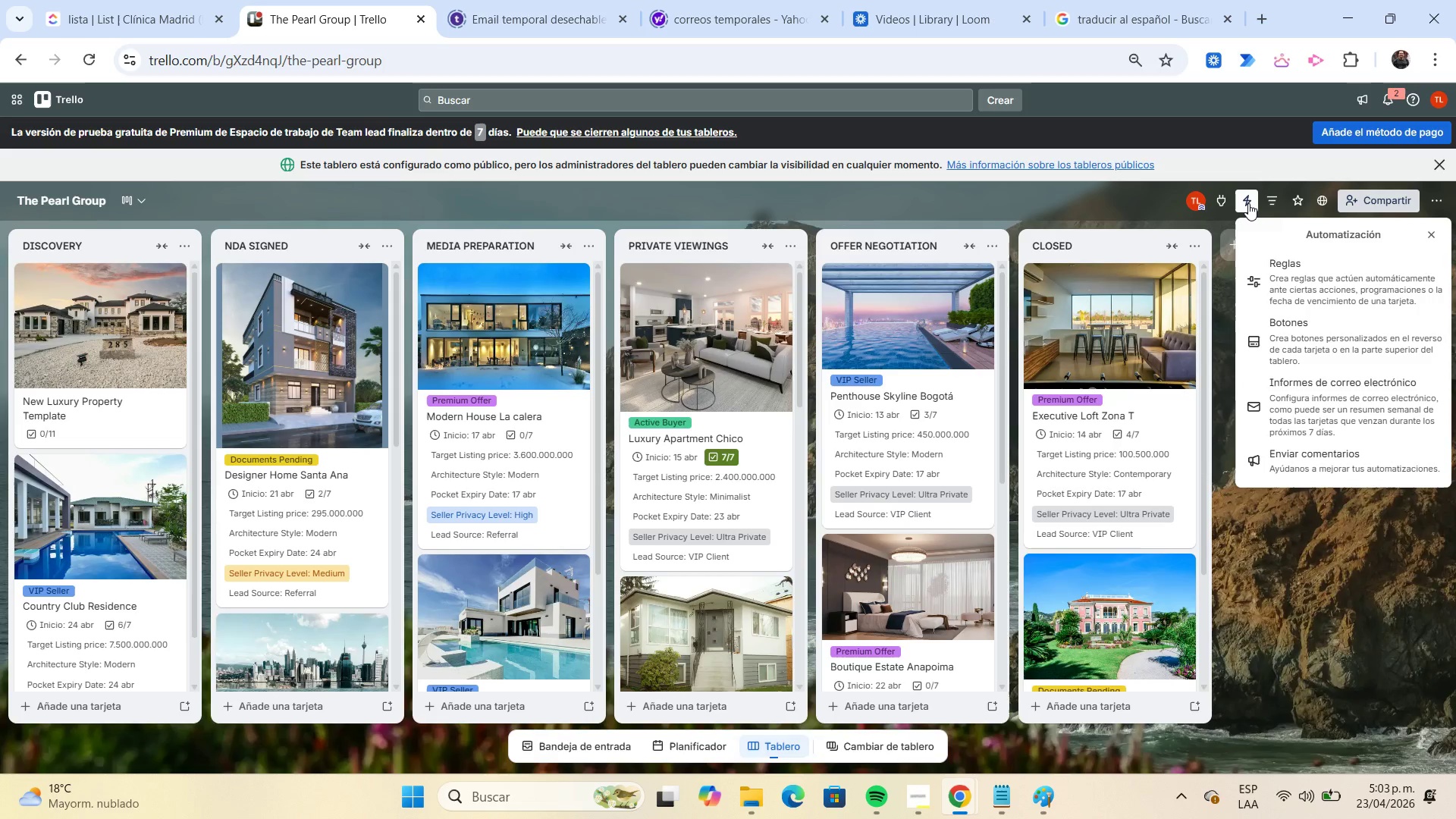 
left_click([1286, 264])
 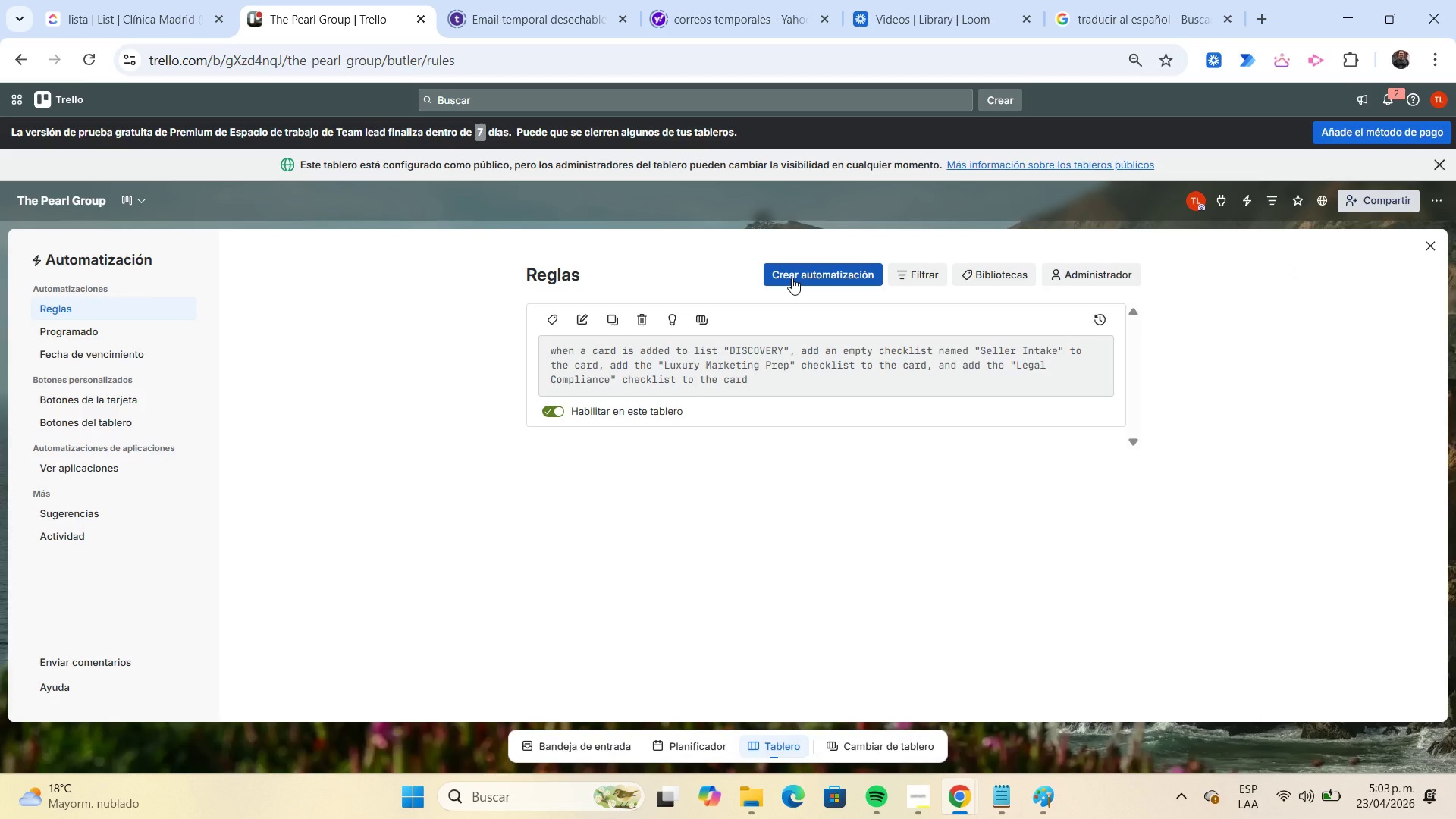 
wait(5.17)
 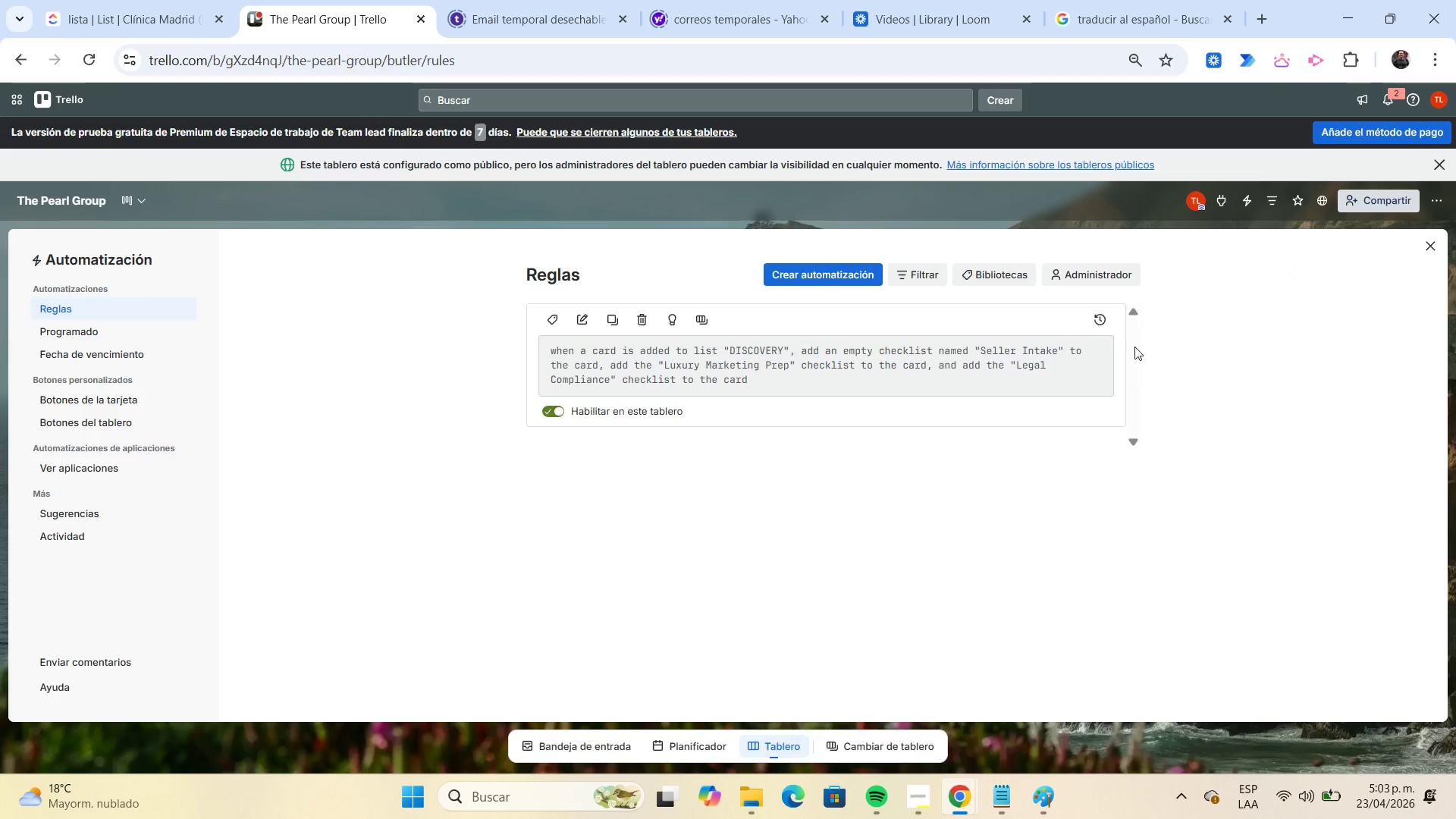 
left_click([792, 278])
 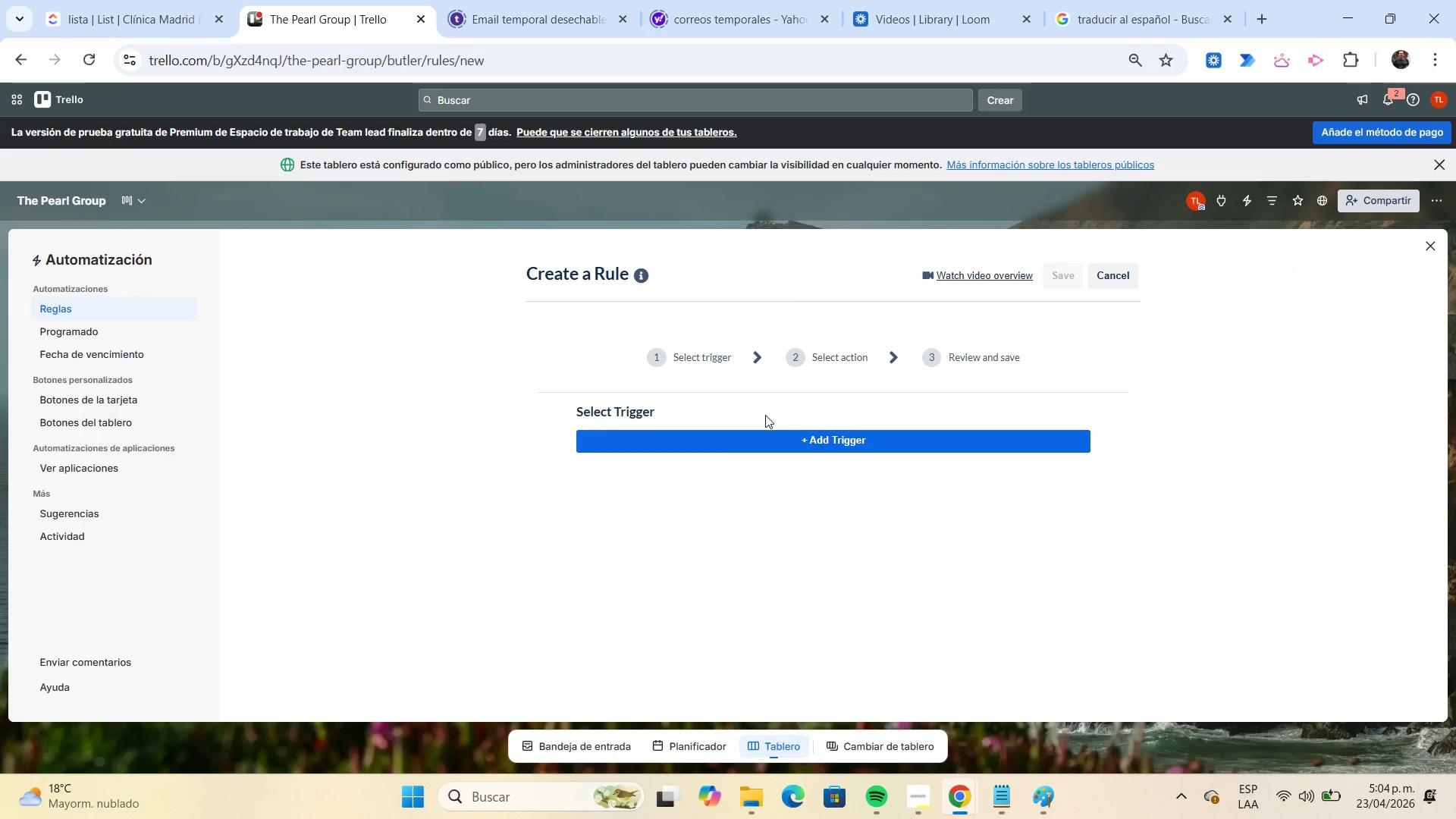 
left_click([767, 440])
 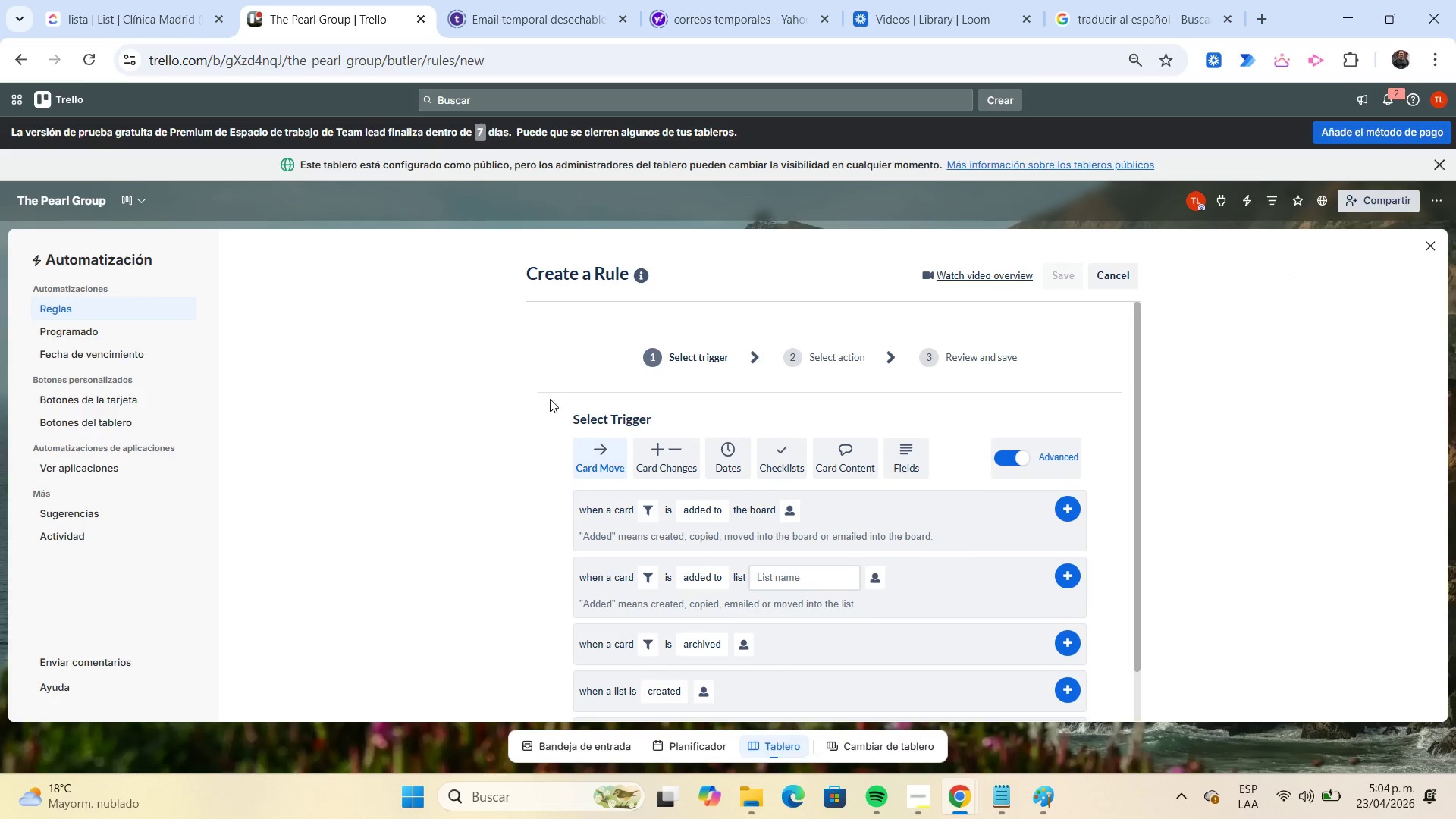 
scroll: coordinate [535, 384], scroll_direction: down, amount: 1.0
 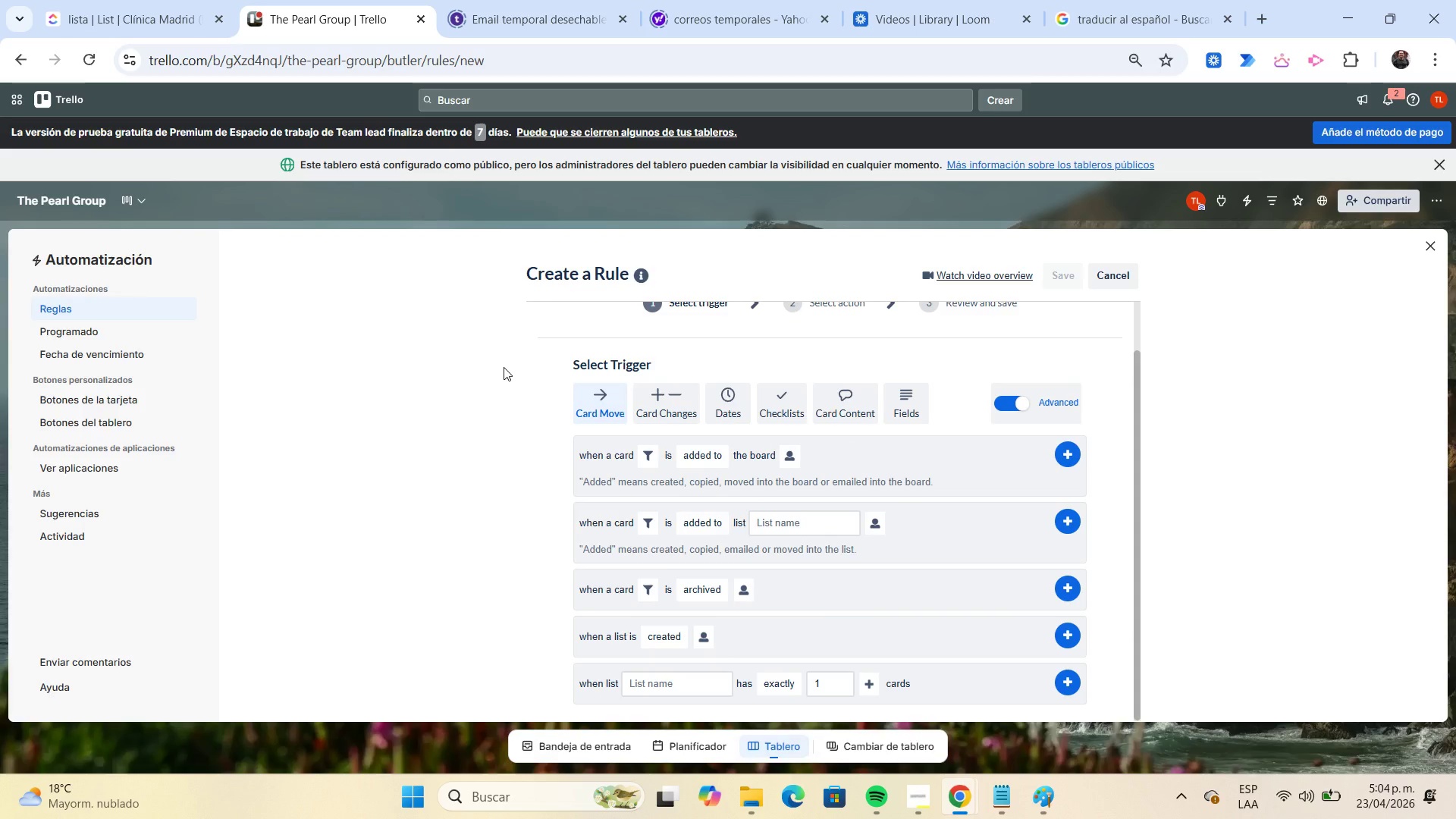 
wait(43.47)
 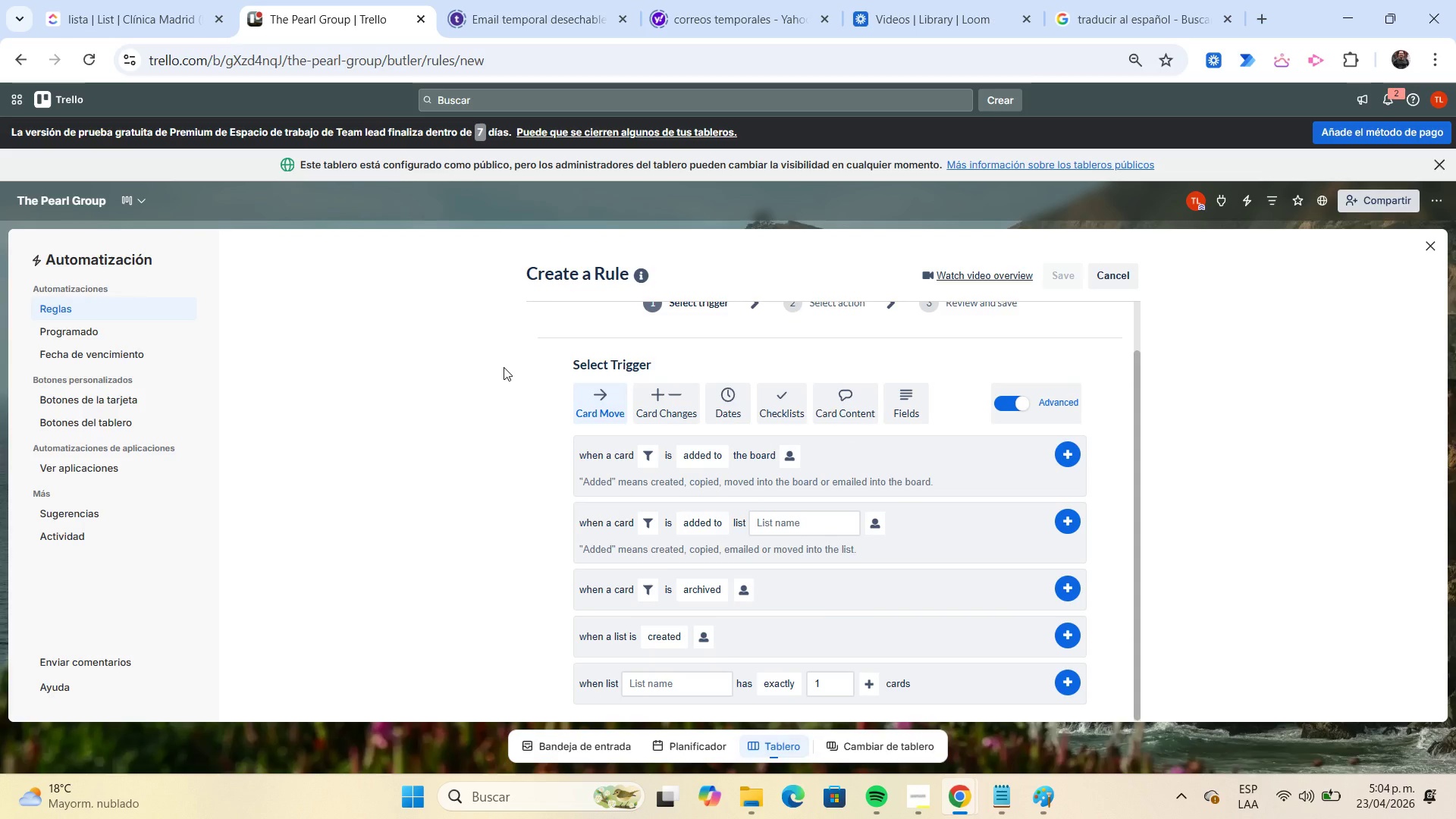 
left_click([1434, 243])
 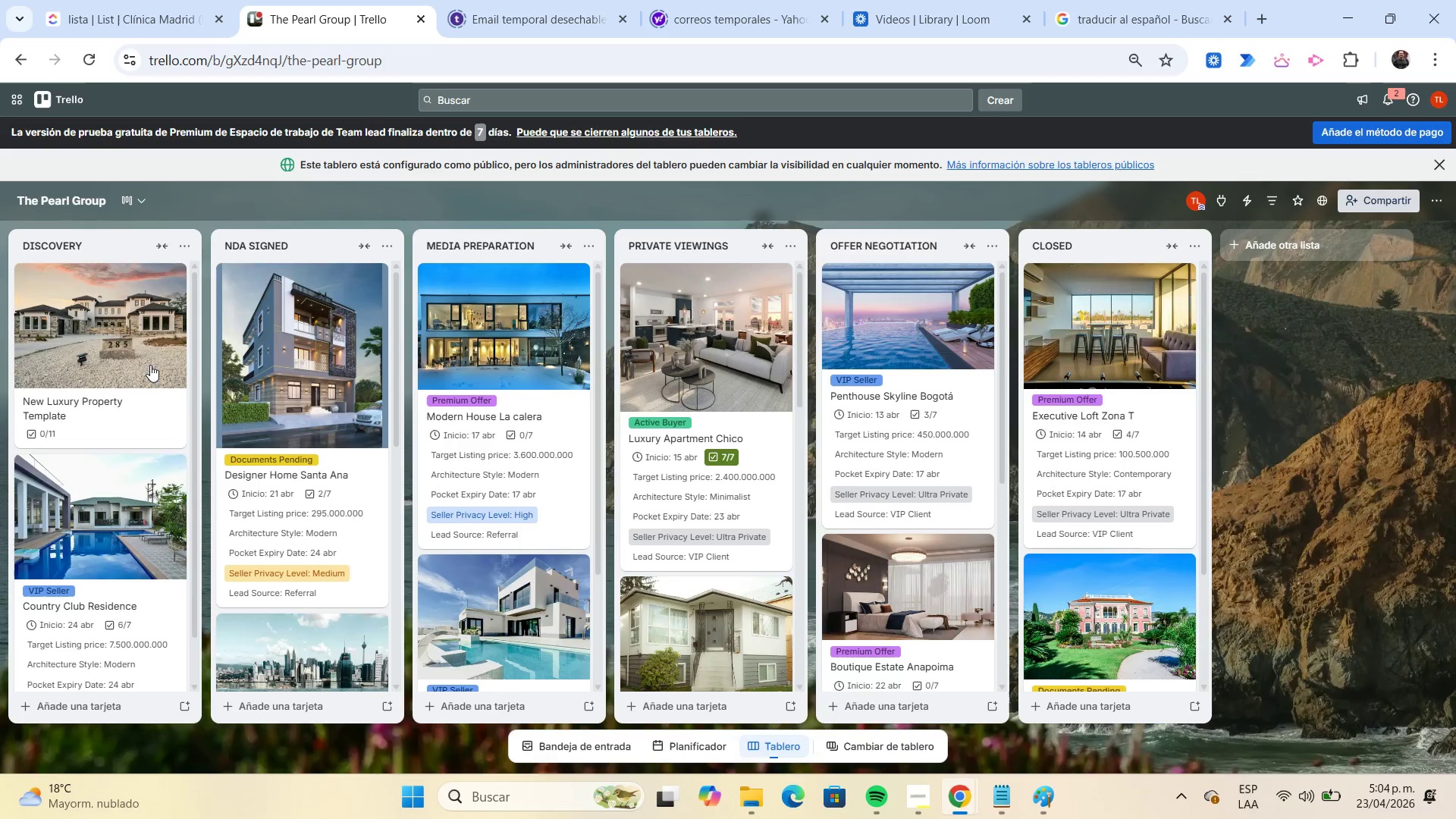 
left_click([99, 342])
 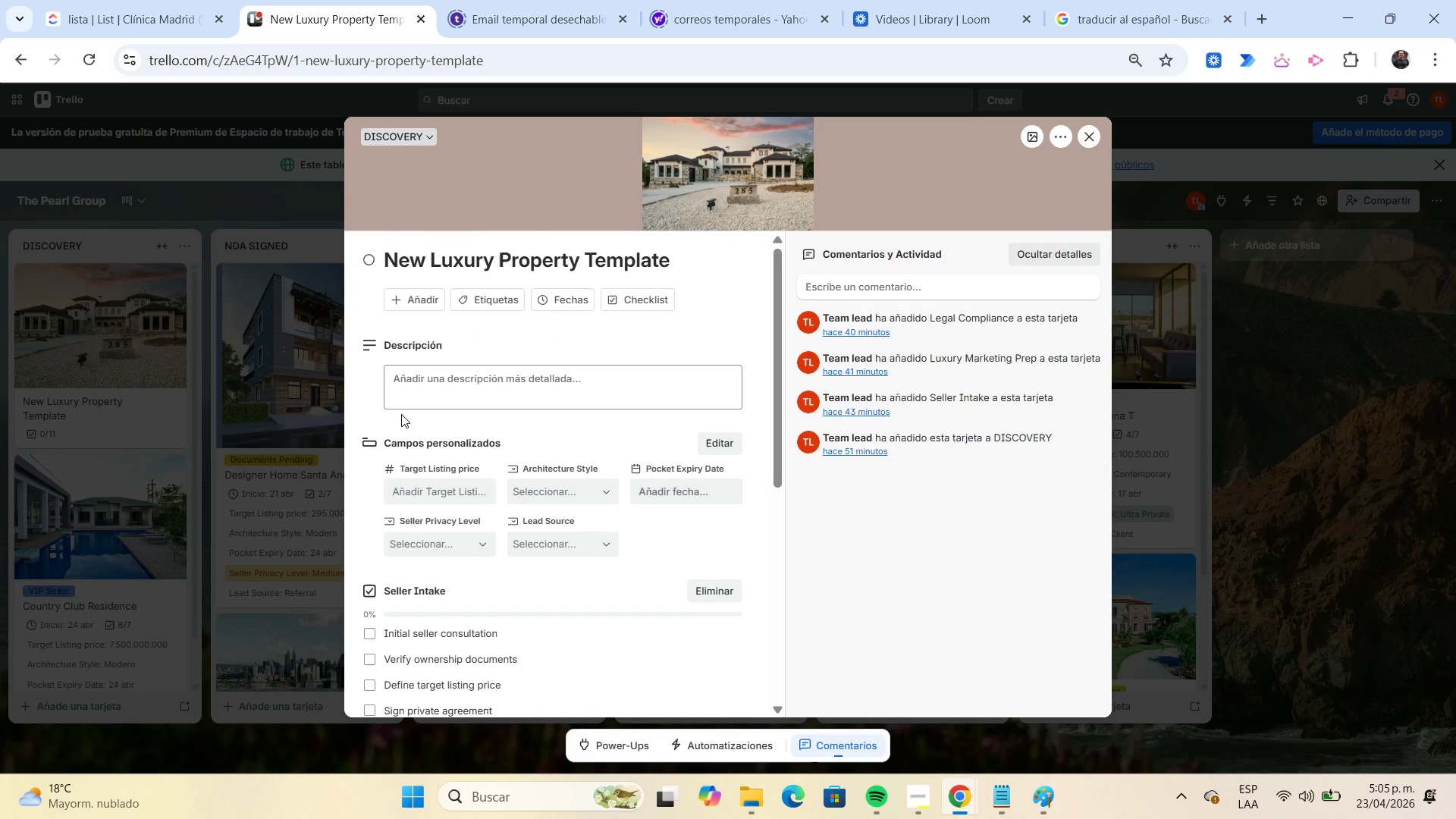 
wait(50.94)
 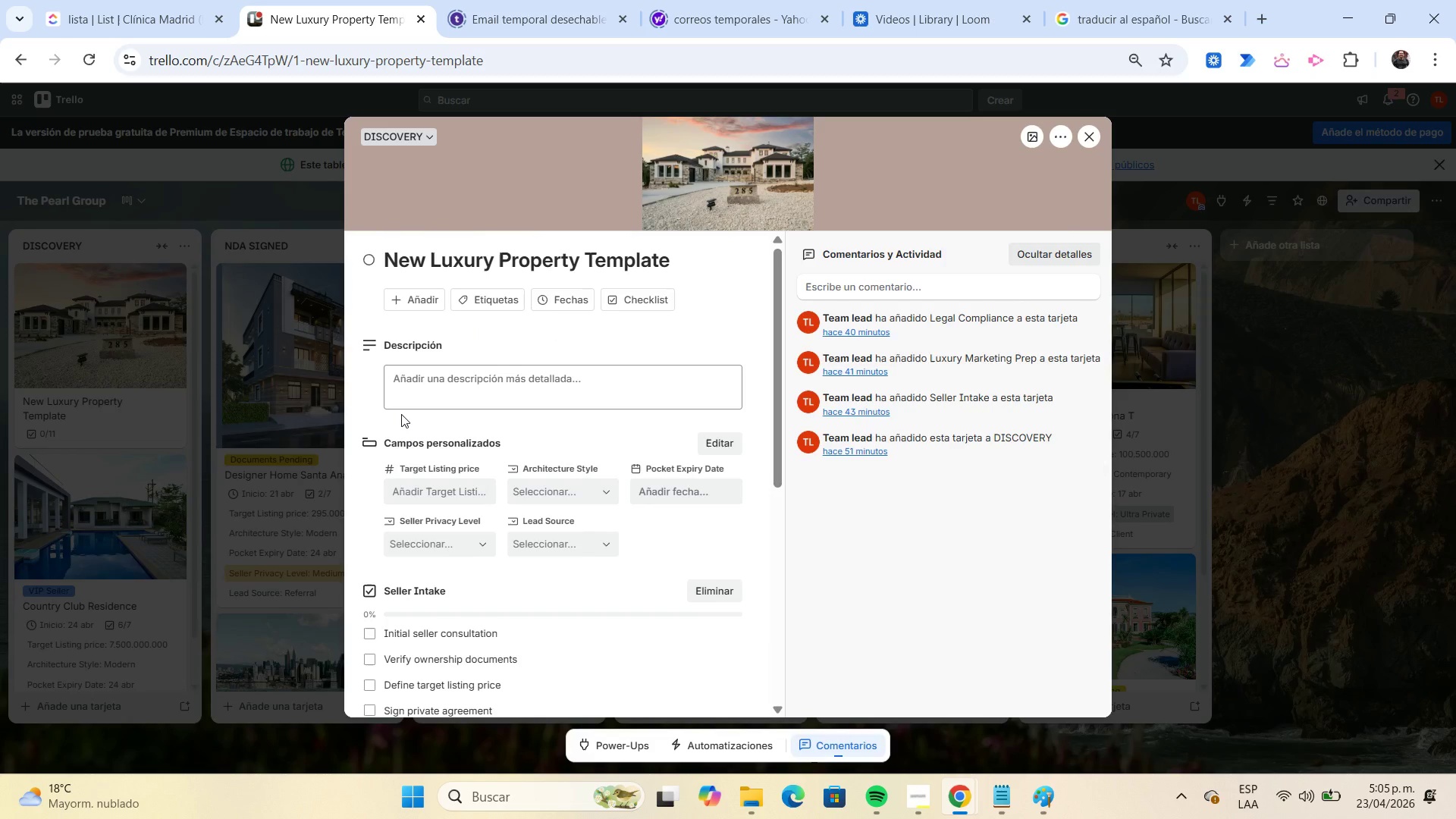 
scroll: coordinate [436, 489], scroll_direction: down, amount: 3.0
 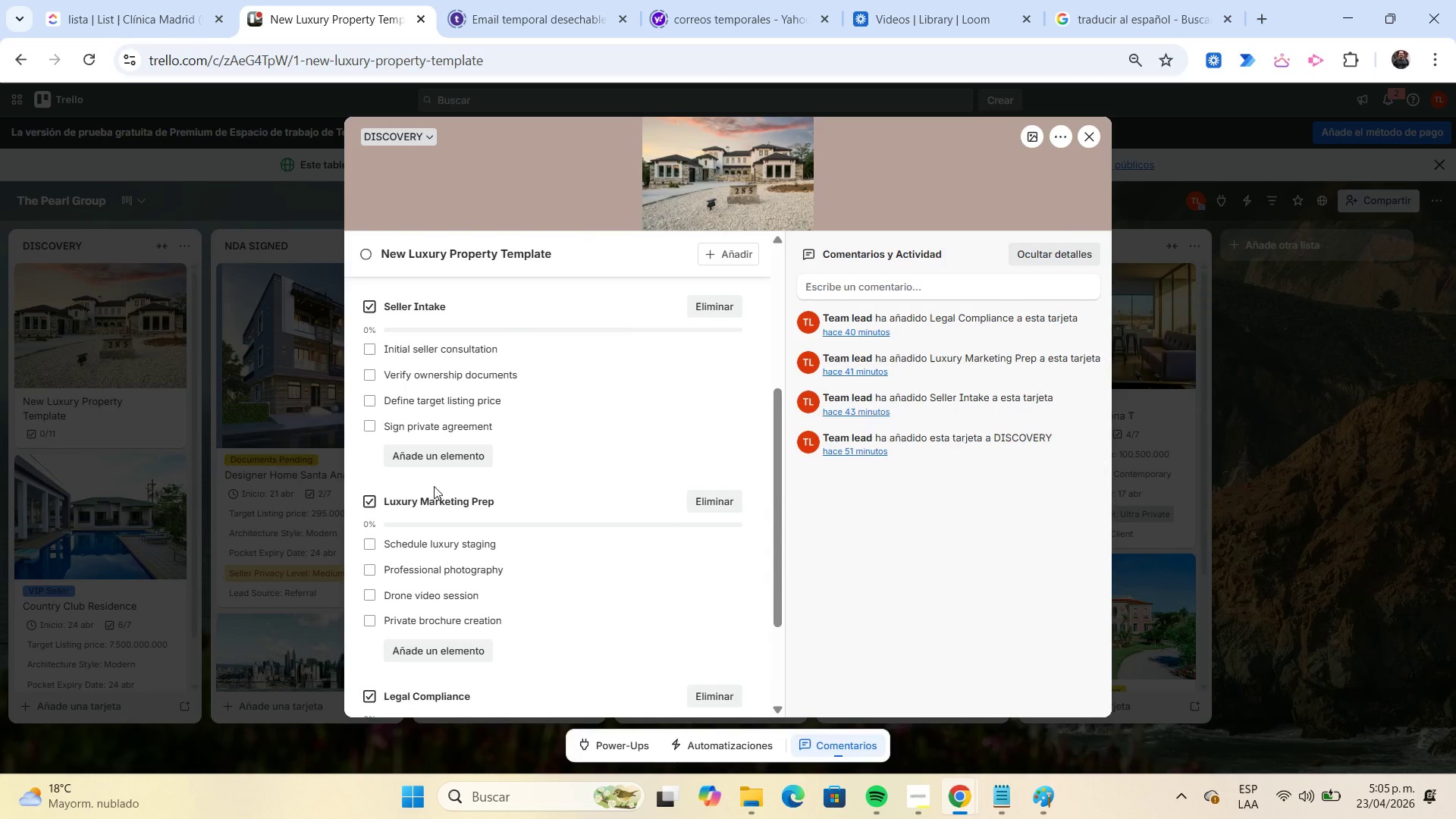 
wait(7.31)
 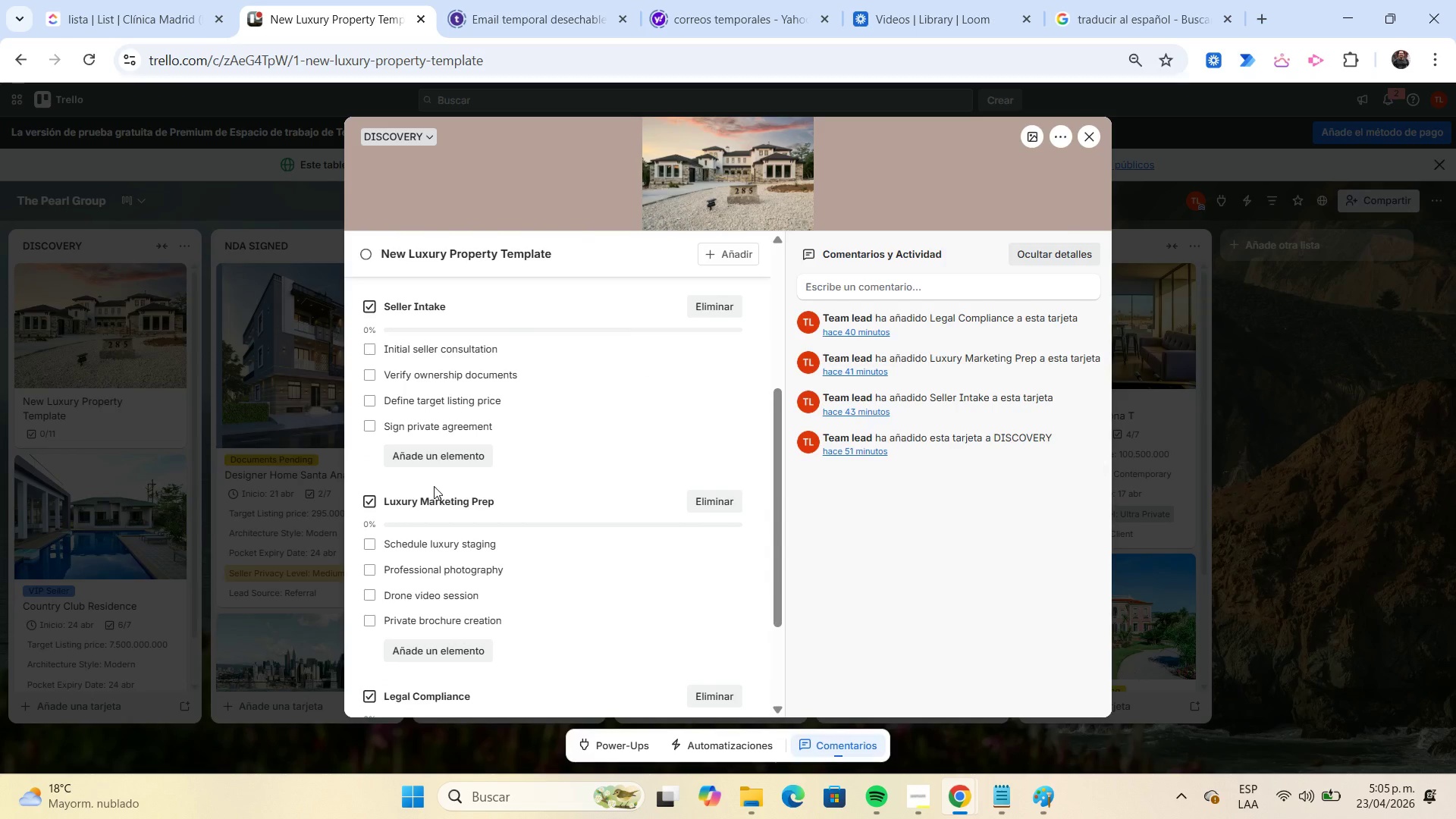 
scroll: coordinate [432, 485], scroll_direction: up, amount: 2.0